 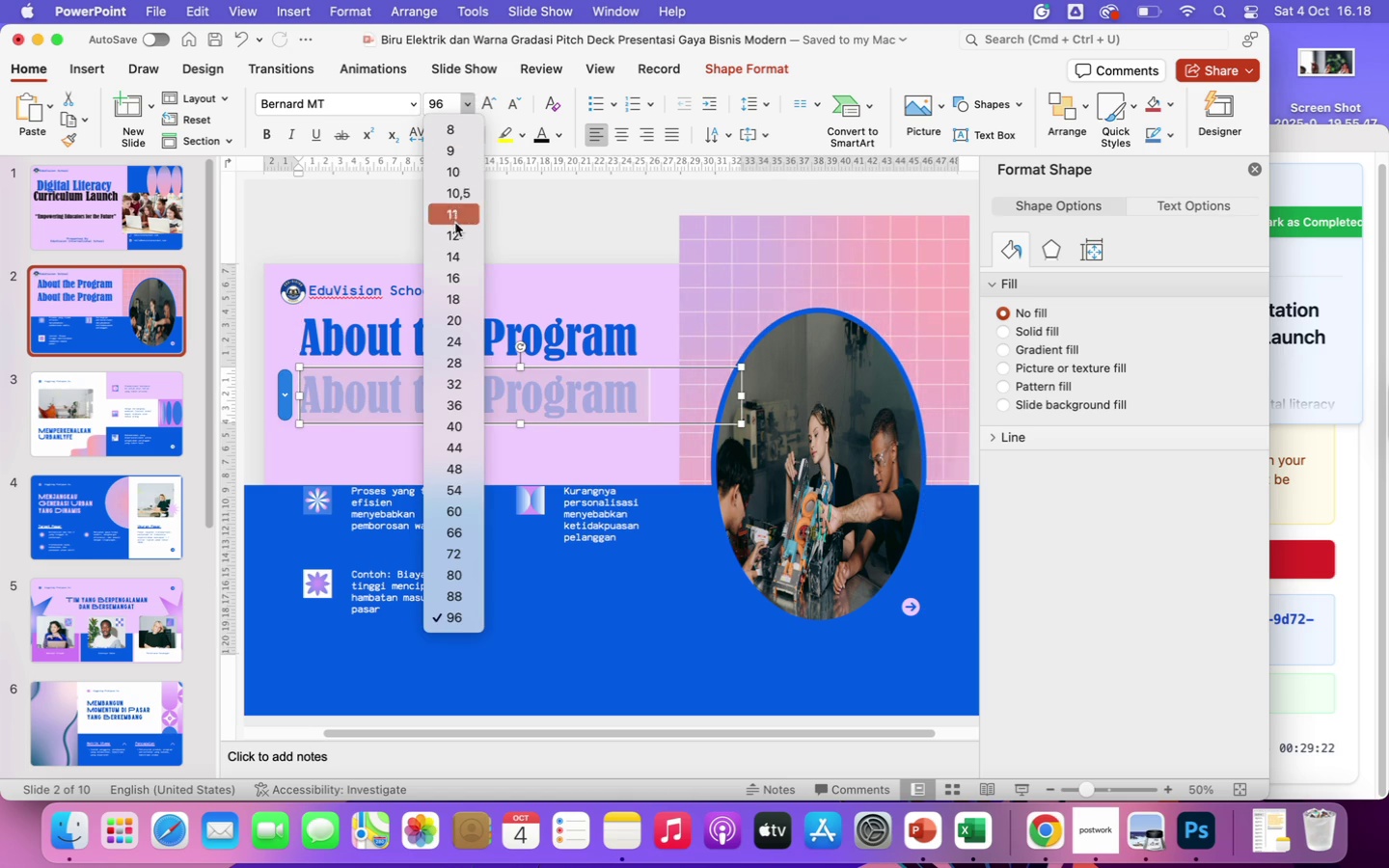 
left_click([459, 425])
 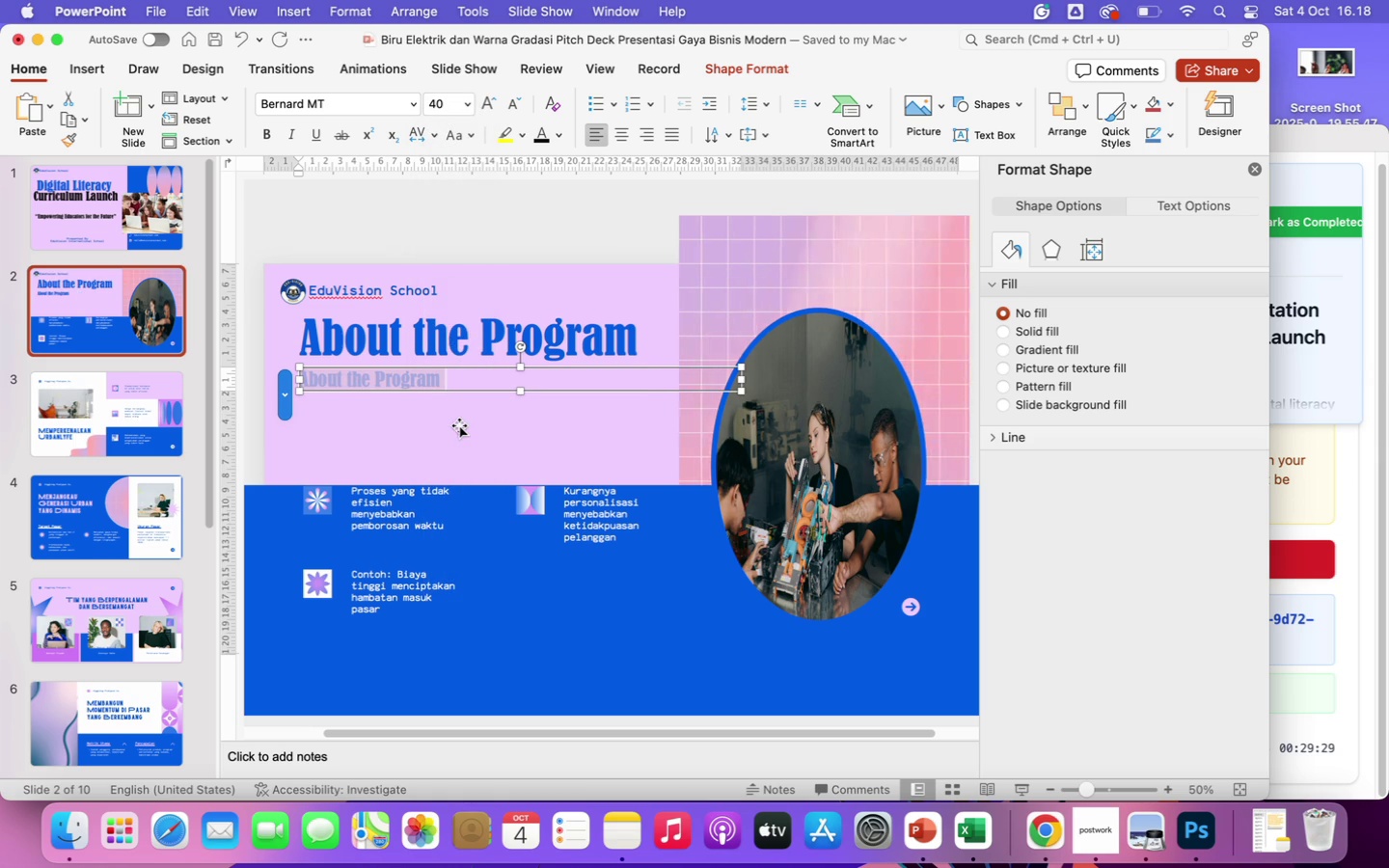 
wait(10.22)
 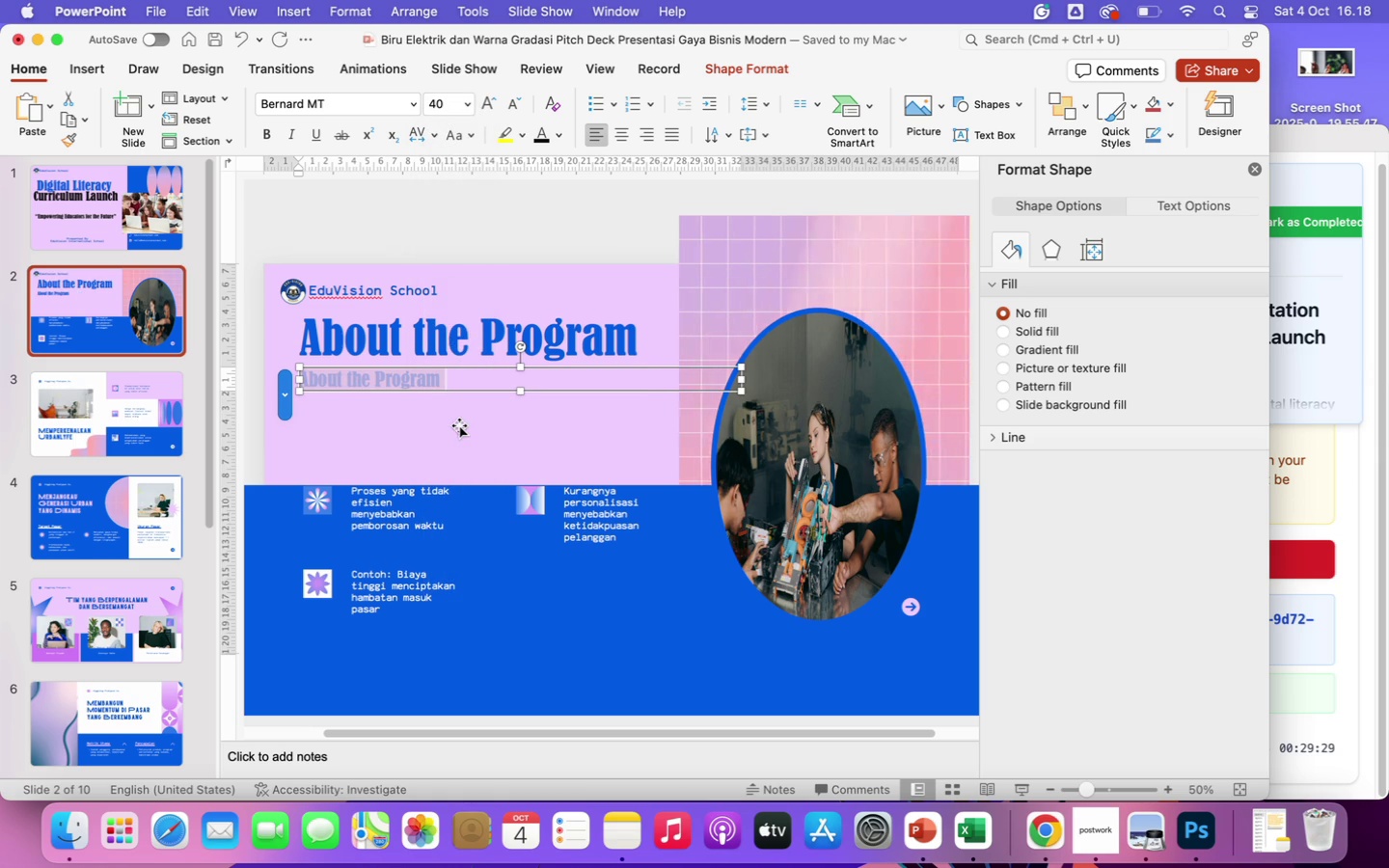 
left_click([537, 129])
 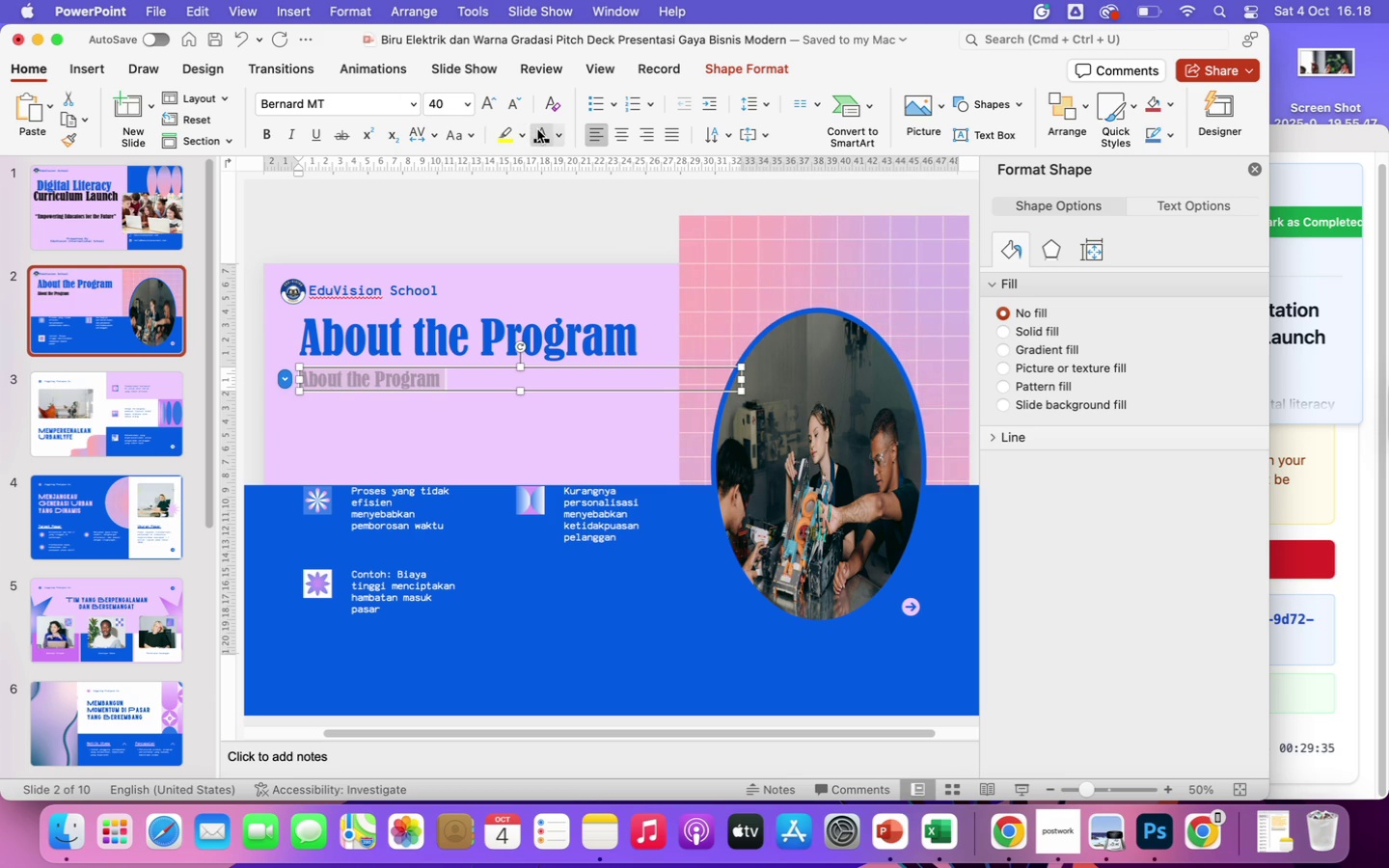 
type(The digital )
key(Backspace)
key(Backspace)
key(Backspace)
key(Backspace)
key(Backspace)
key(Backspace)
key(Backspace)
key(Backspace)
type(Digital Literacy Curriculum is designed)